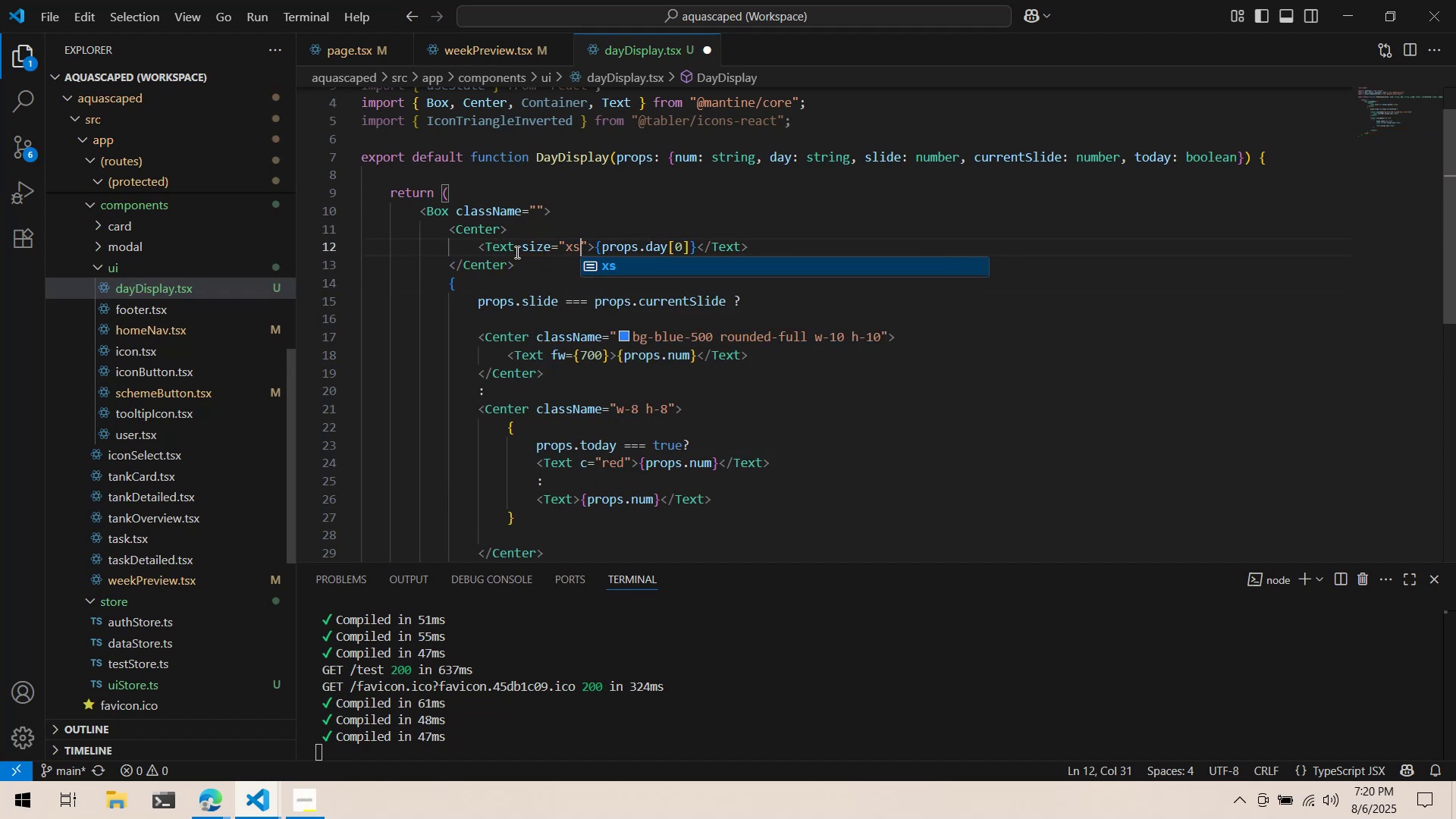 
key(Control+ControlLeft)
 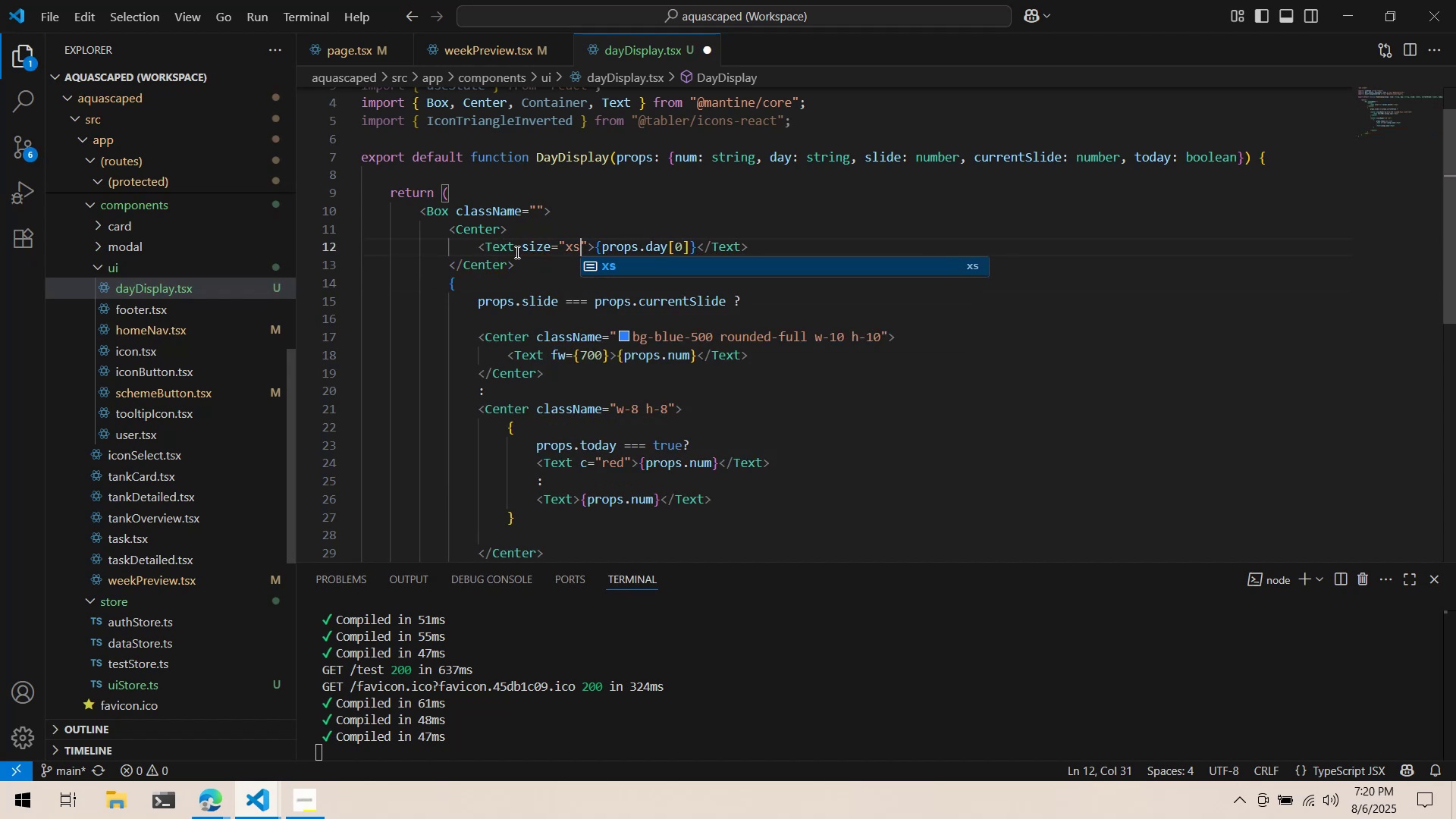 
key(Control+S)
 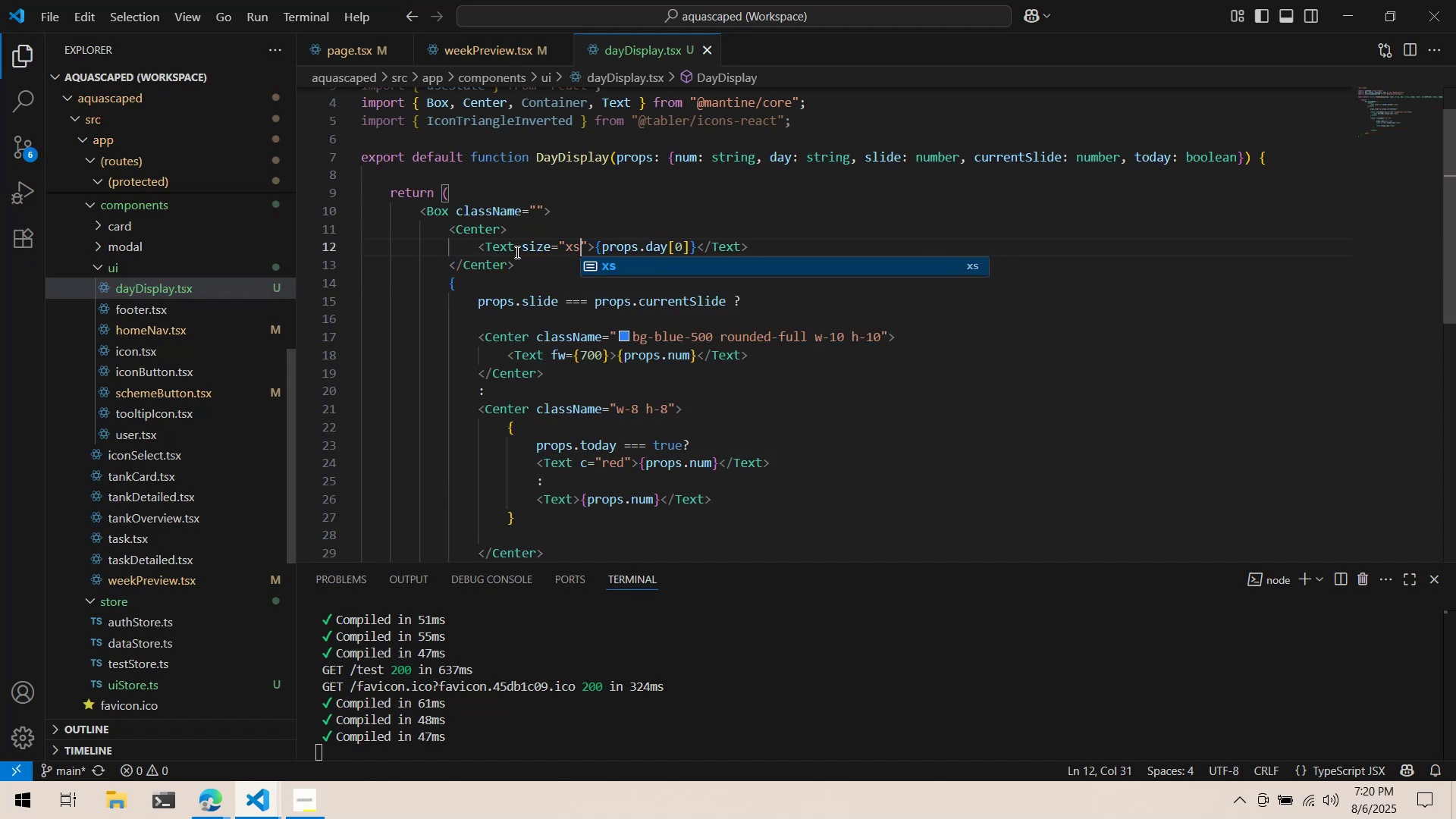 
key(Alt+AltLeft)
 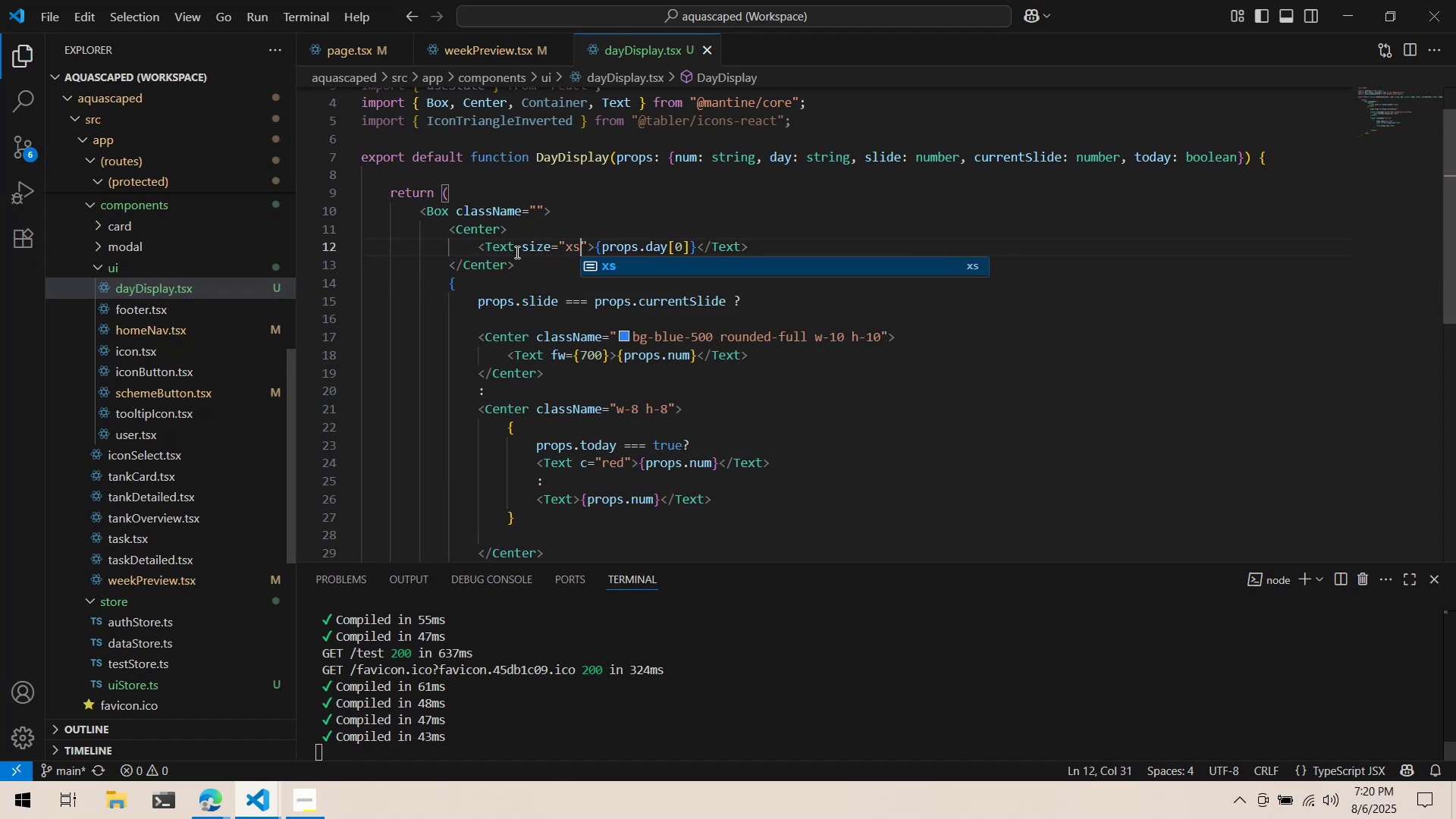 
key(Alt+Tab)
 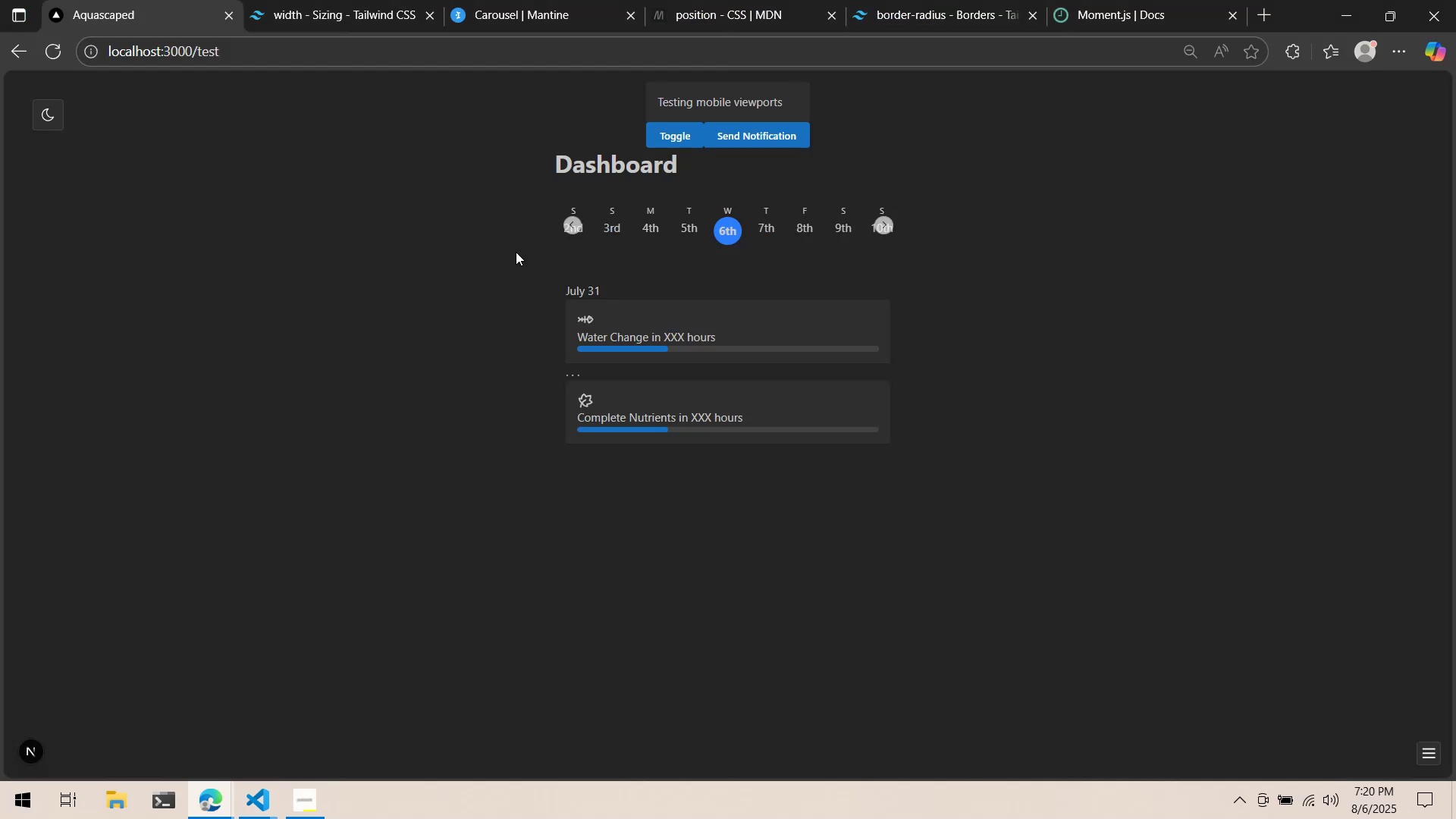 
wait(9.48)
 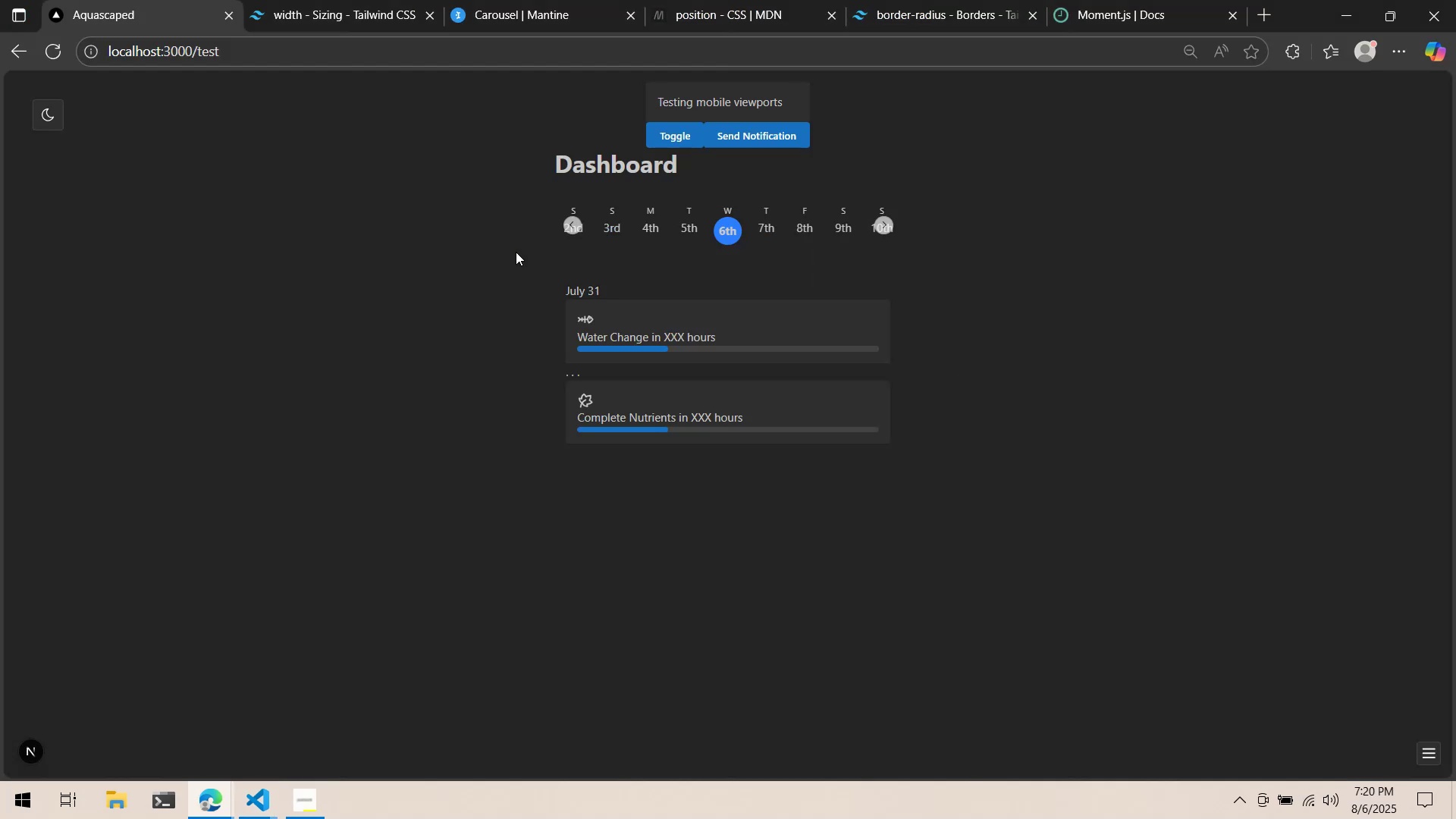 
double_click([879, 221])
 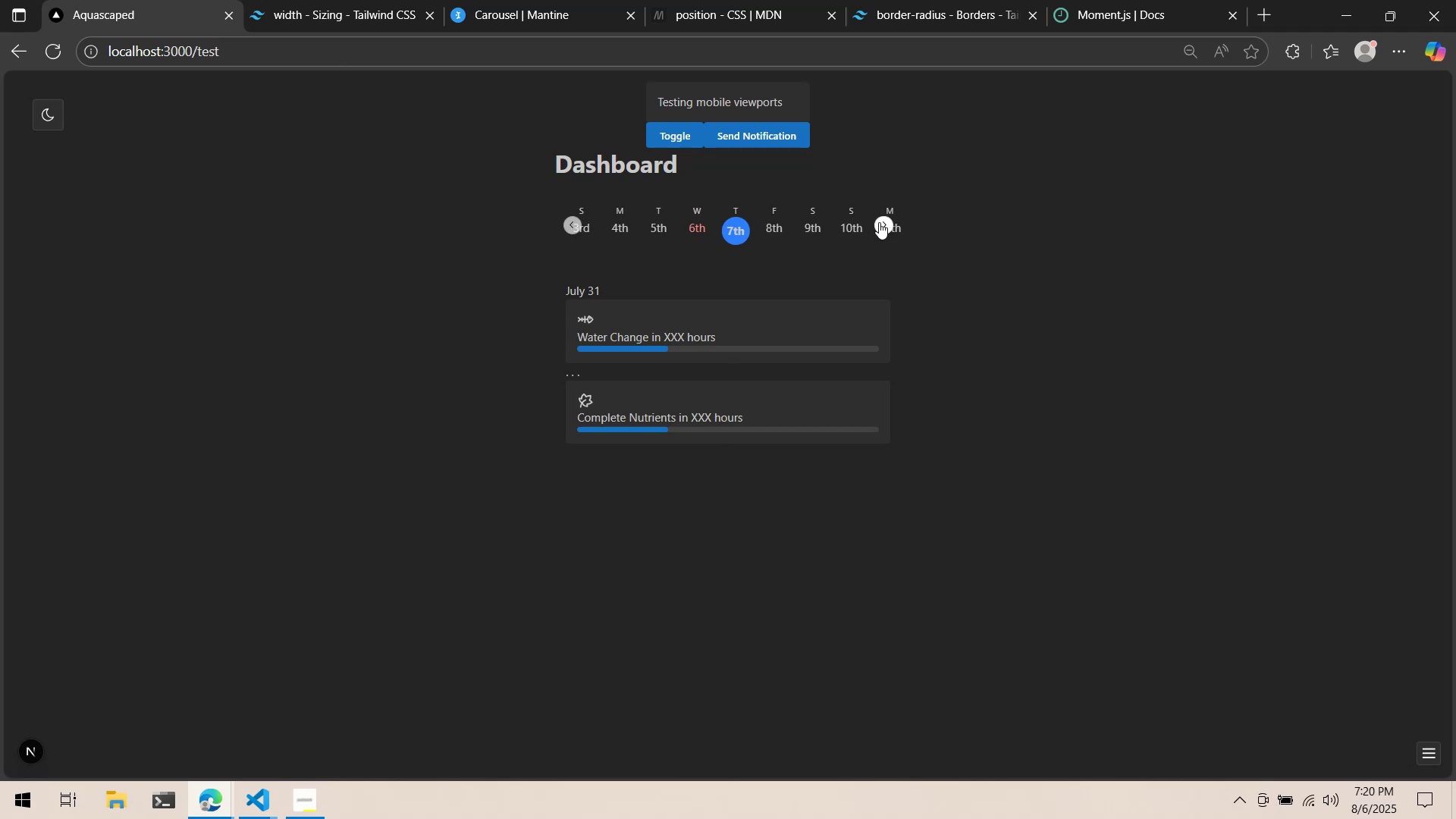 
triple_click([879, 222])
 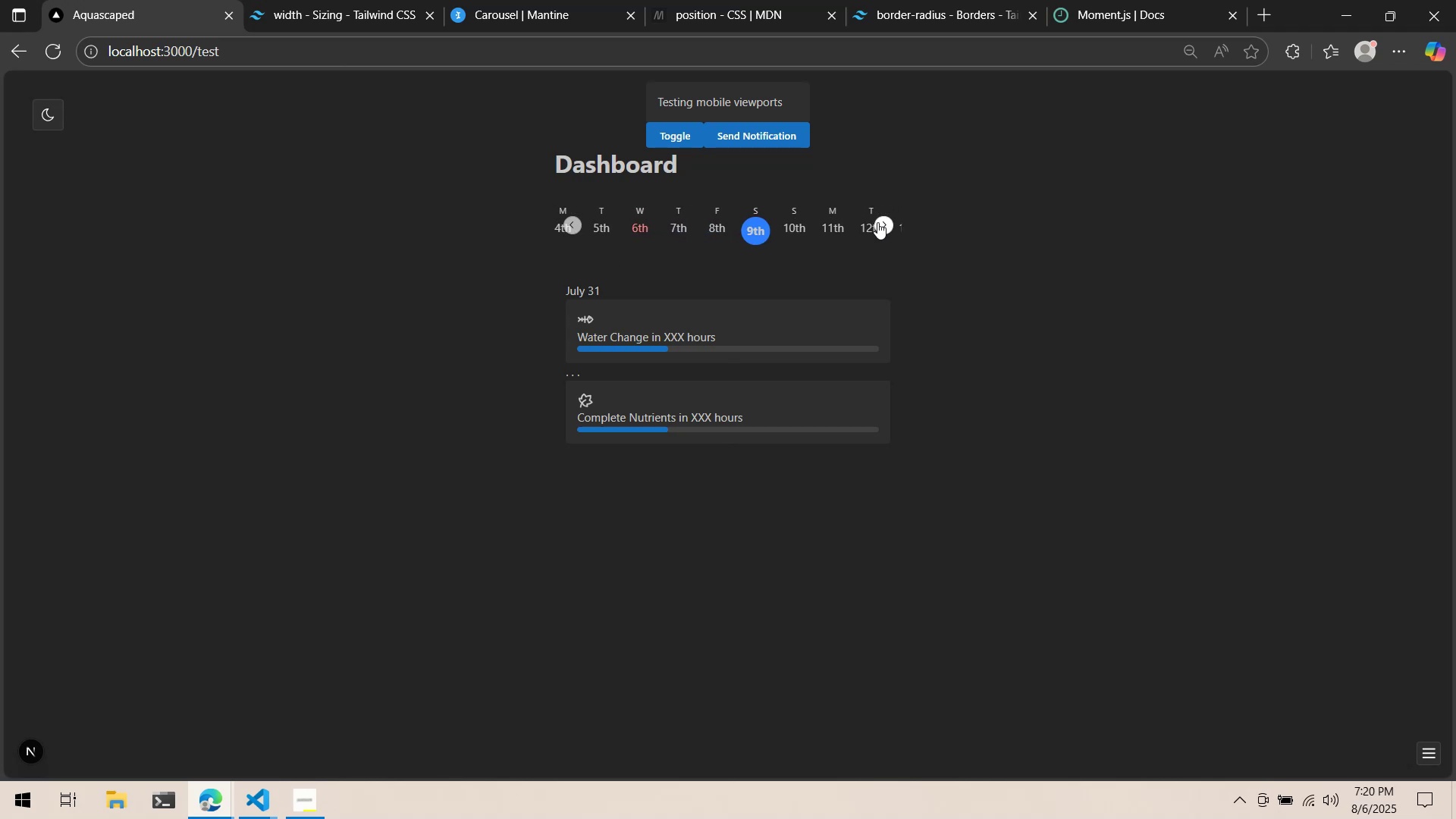 
triple_click([877, 222])
 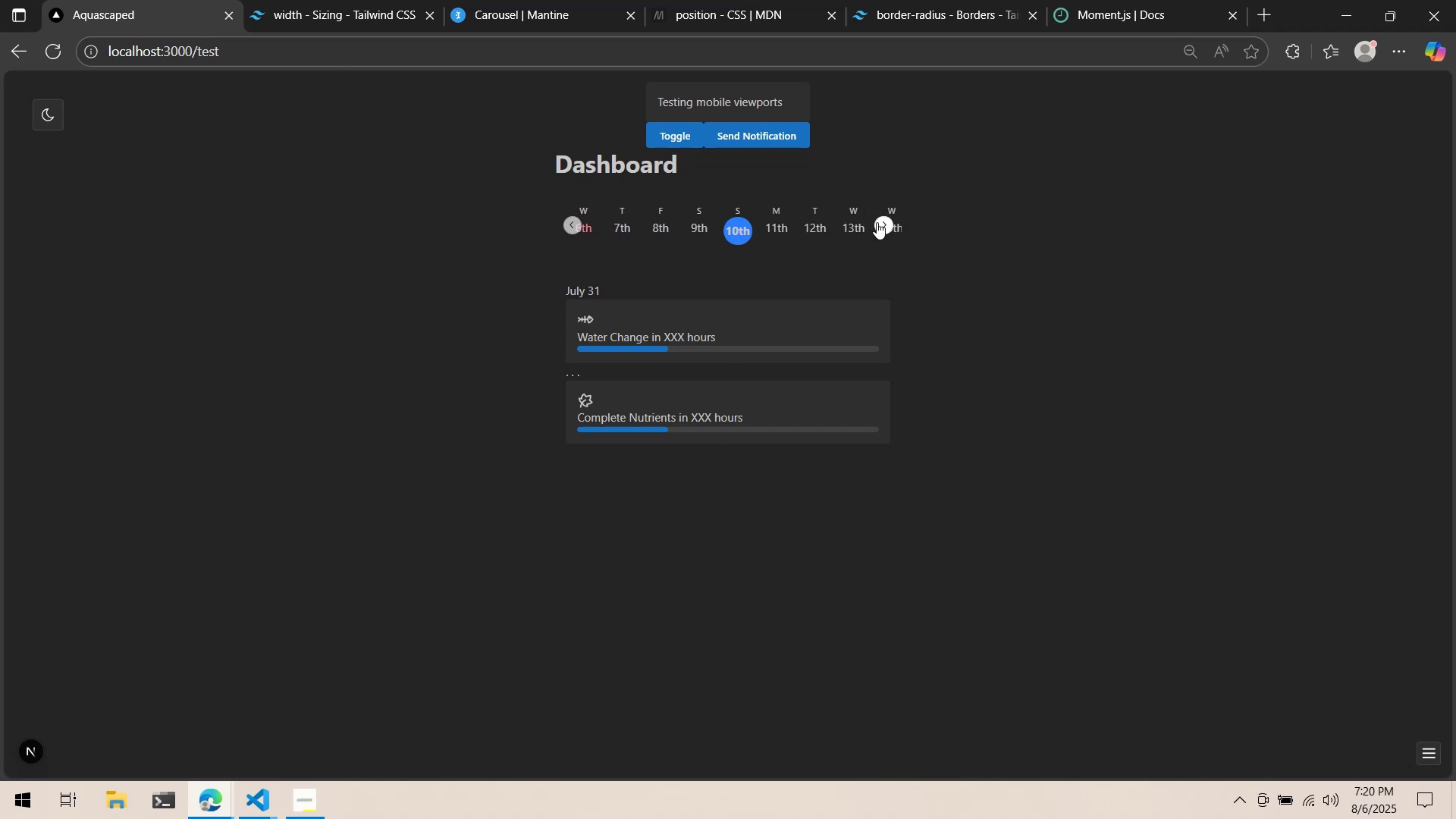 
triple_click([877, 222])
 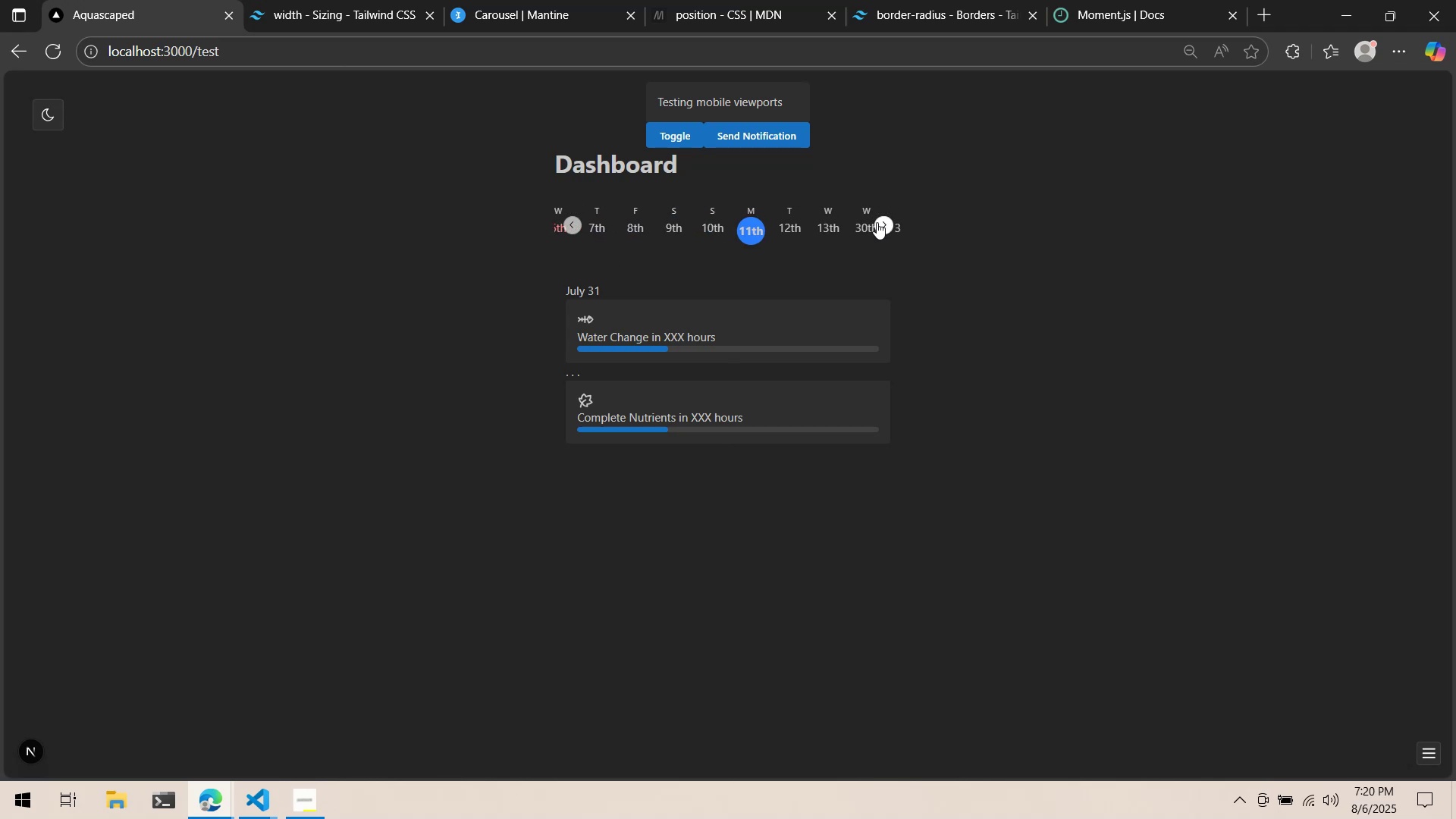 
key(Alt+AltLeft)
 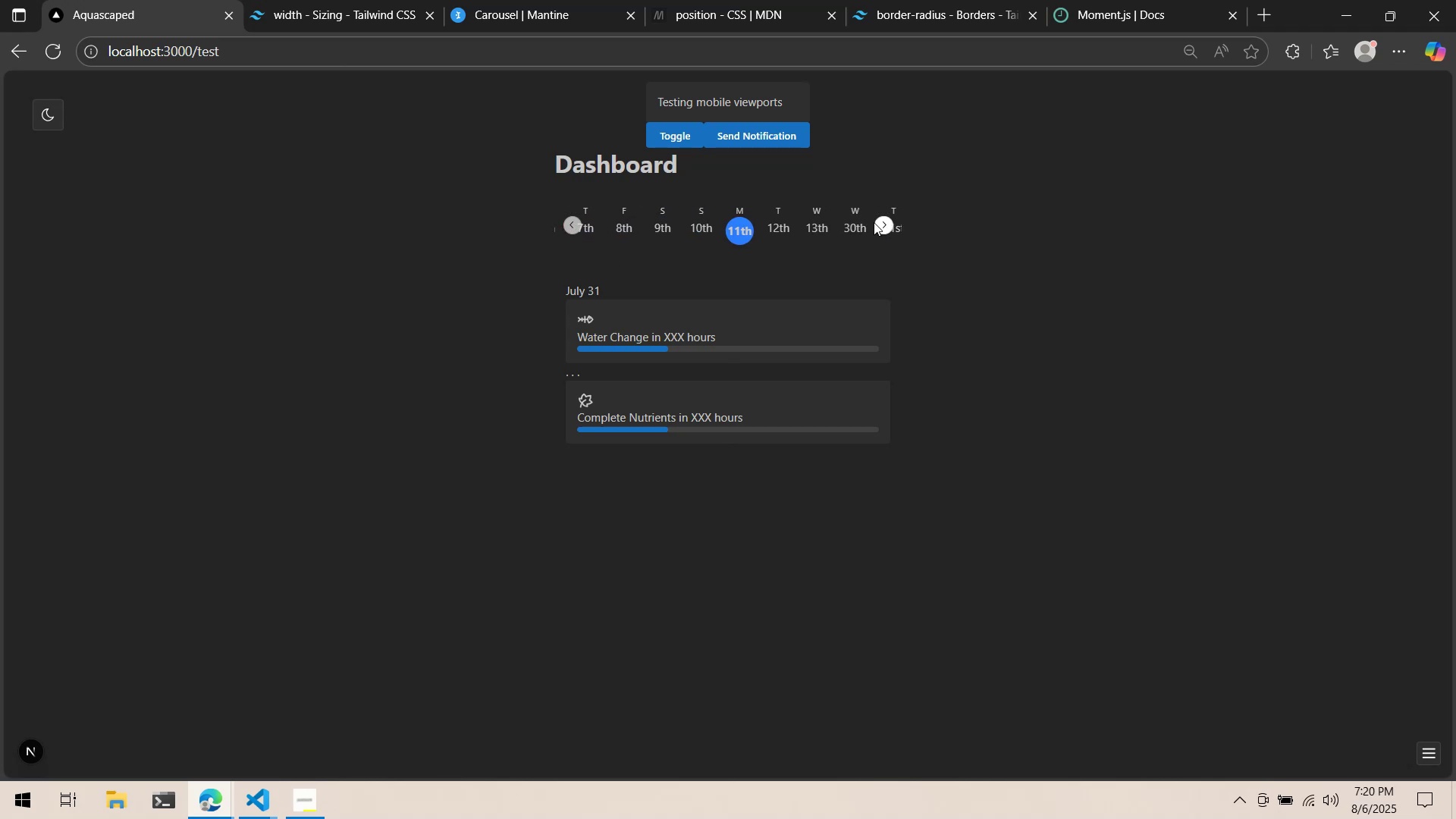 
key(Alt+Tab)
 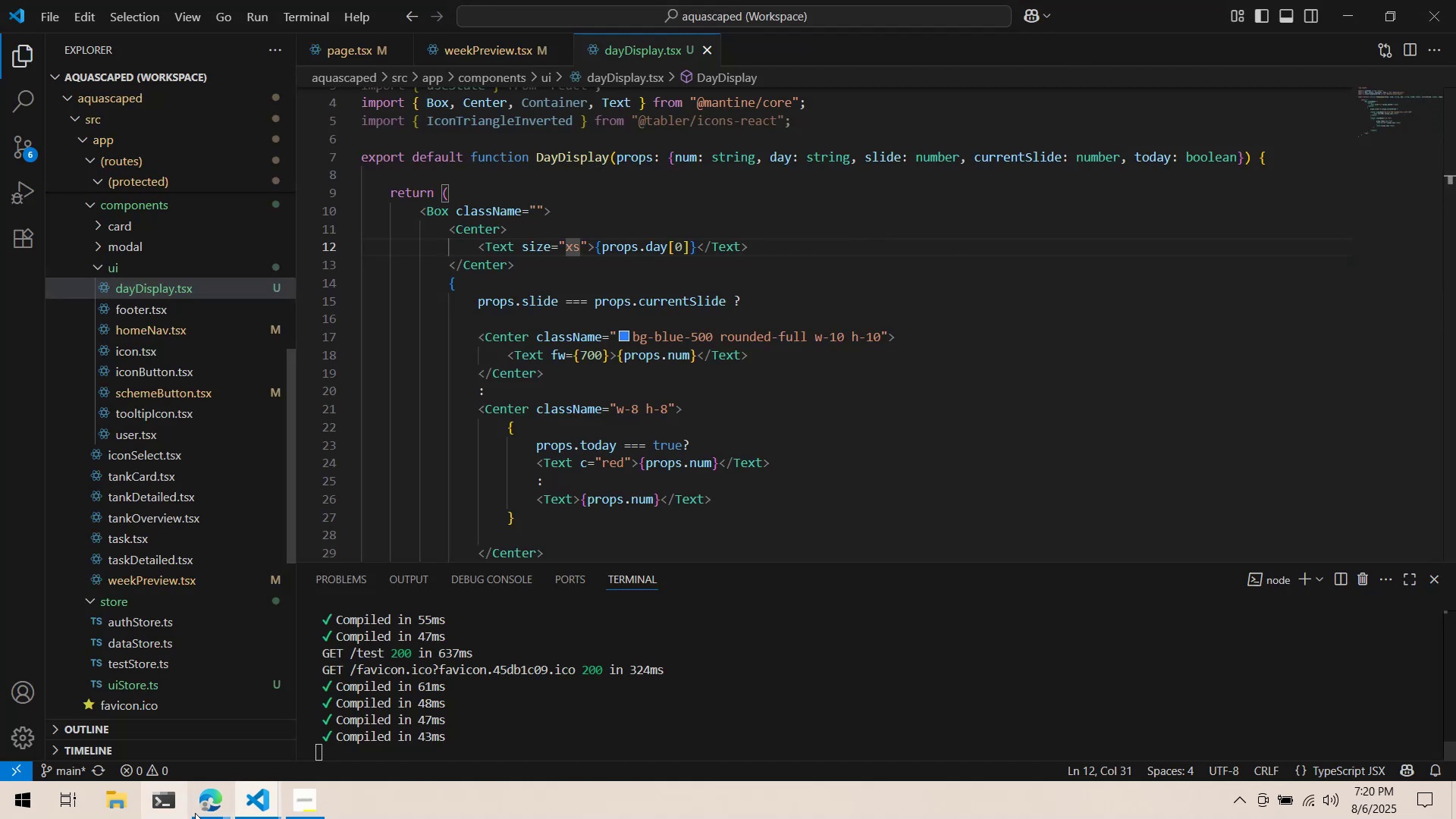 
key(Alt+AltLeft)
 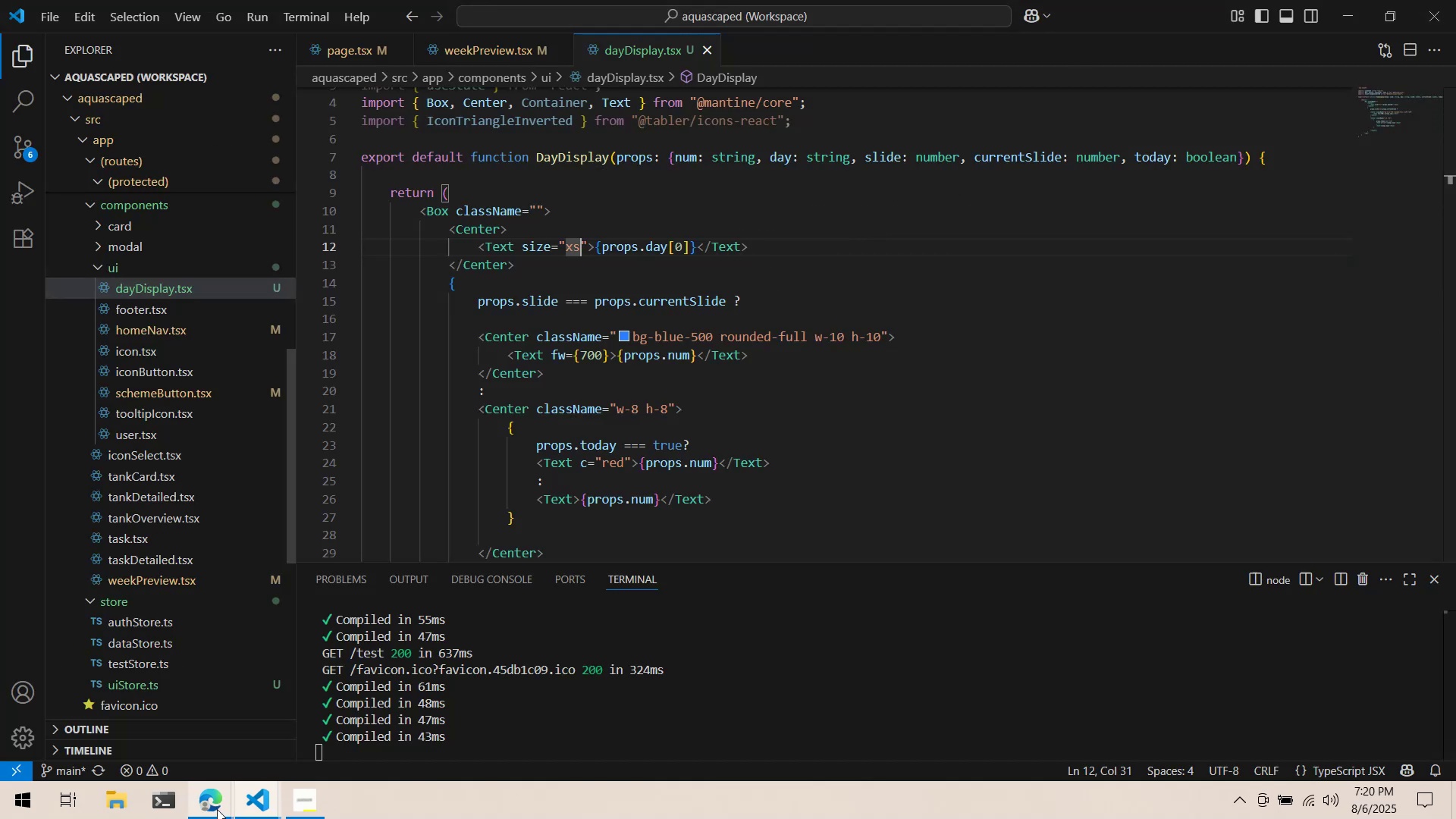 
key(Alt+Tab)
 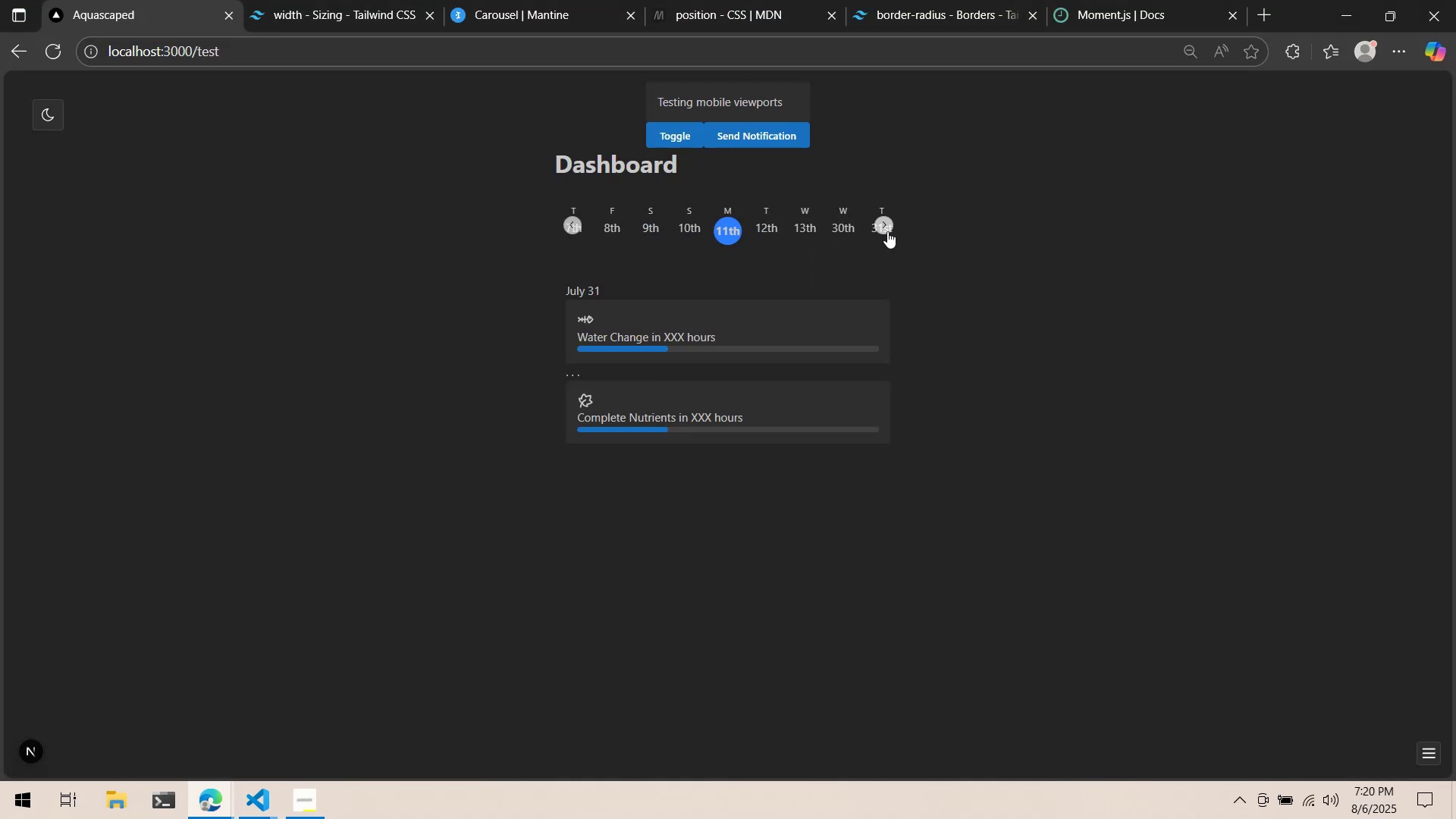 
double_click([887, 231])
 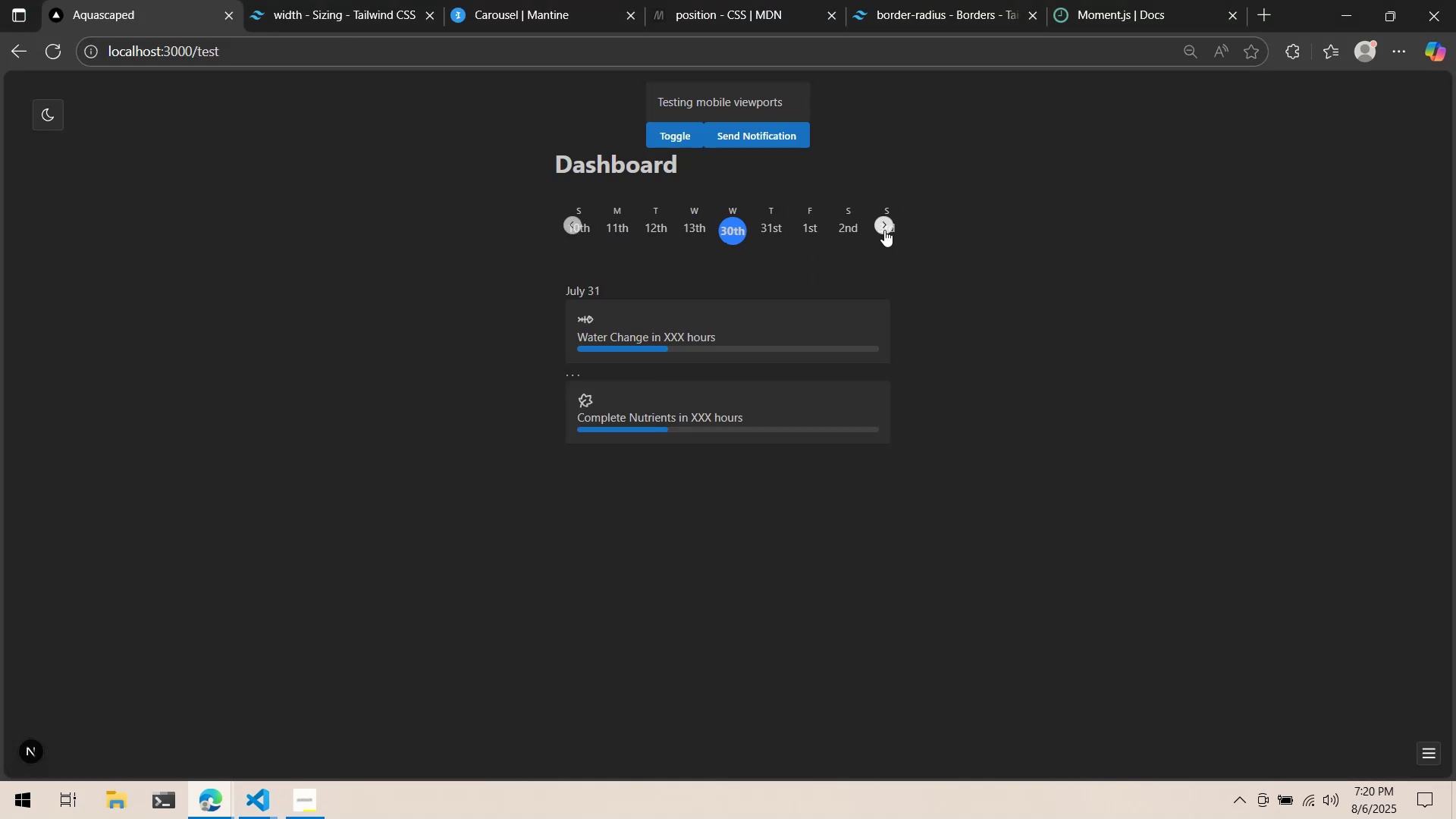 
double_click([884, 230])
 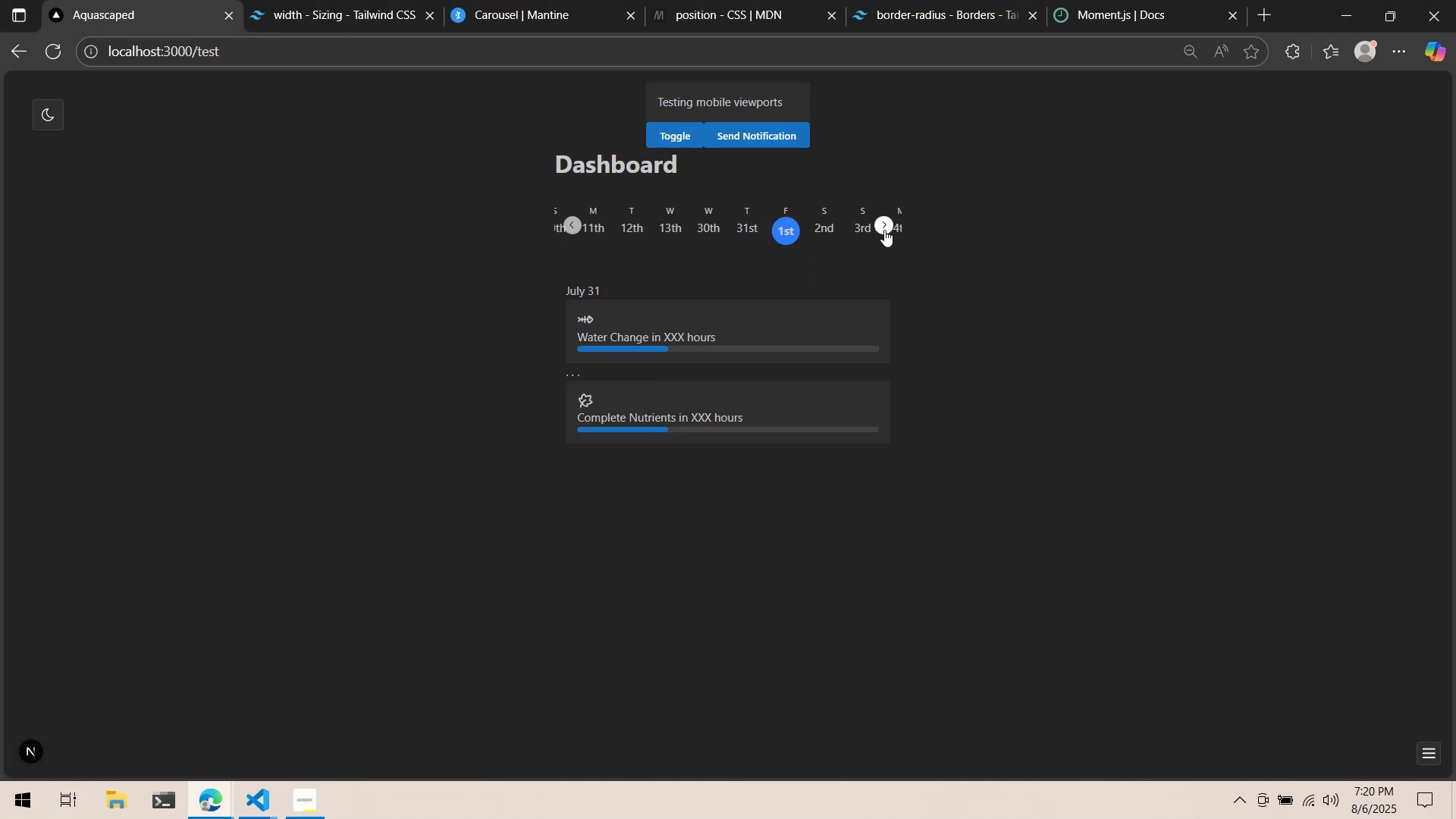 
triple_click([884, 230])
 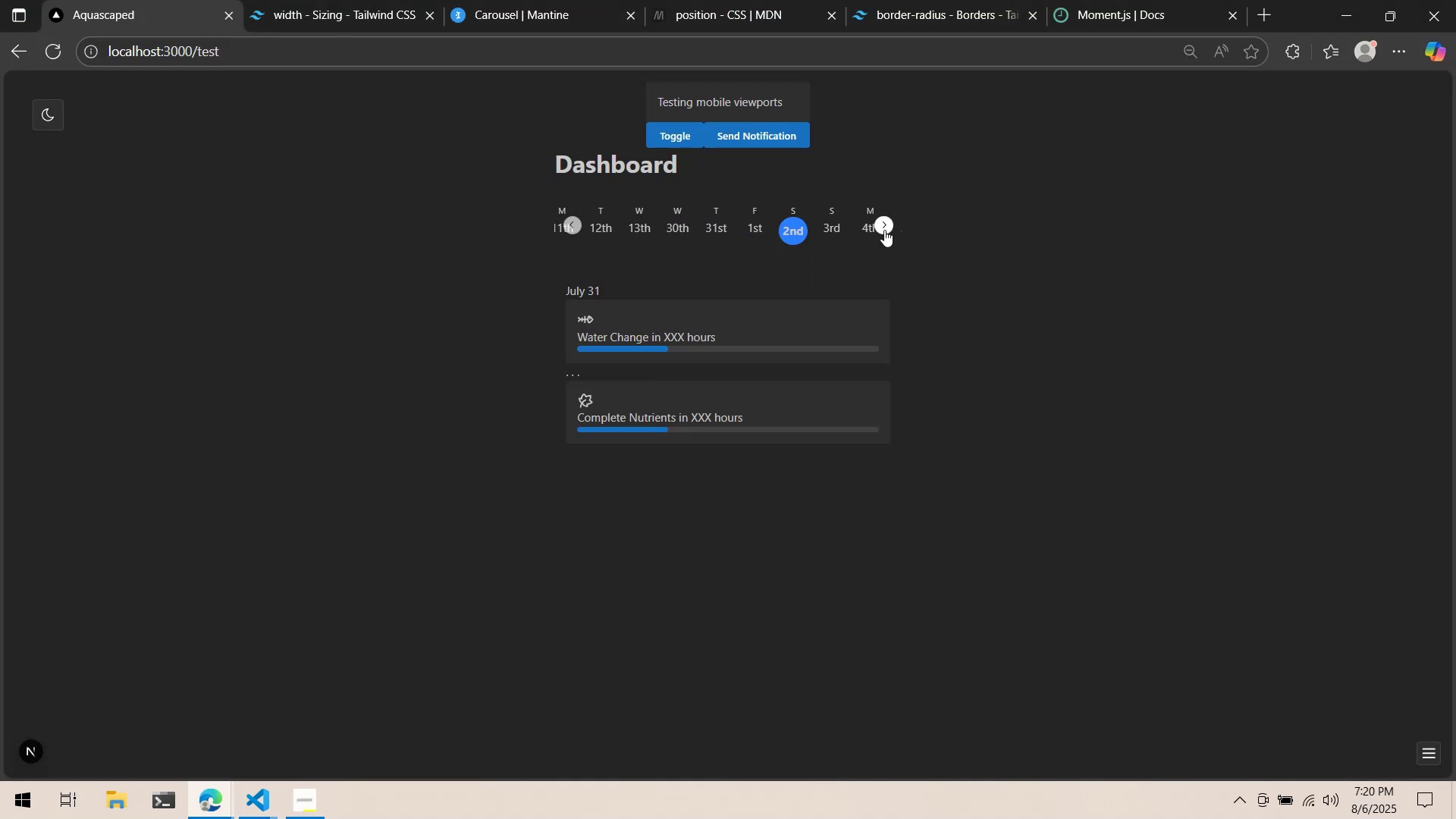 
triple_click([884, 230])
 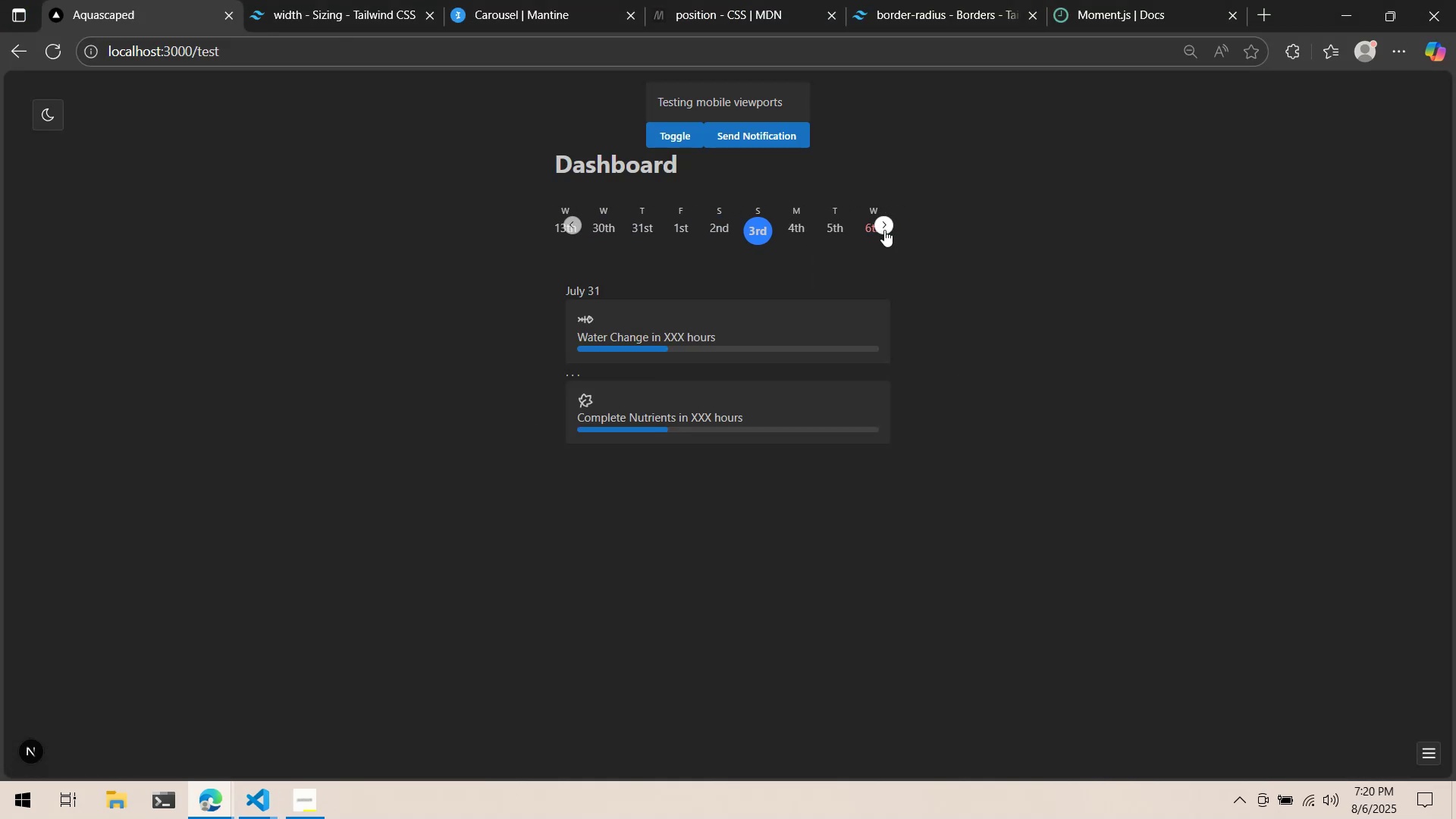 
triple_click([884, 230])
 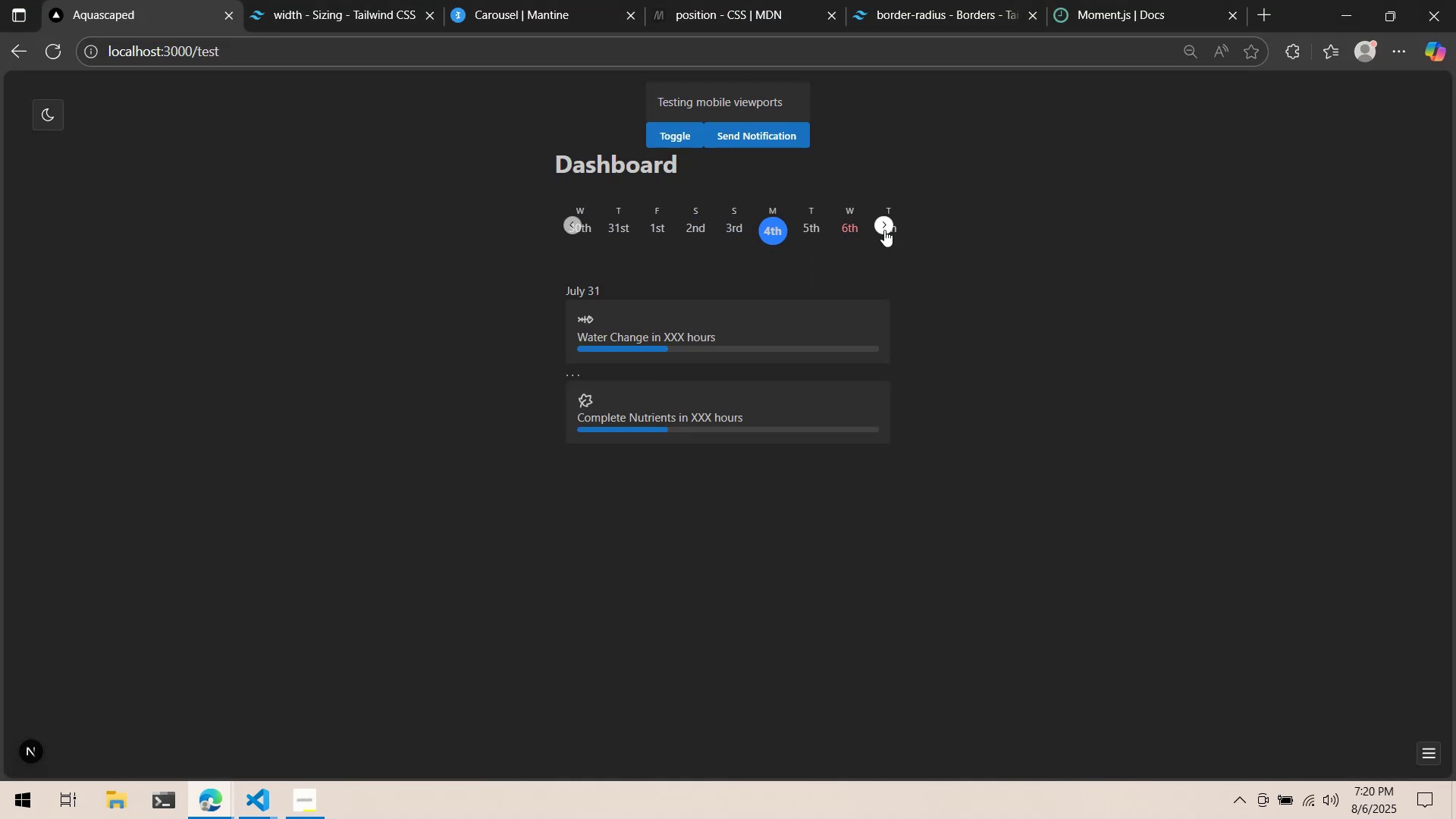 
triple_click([884, 230])
 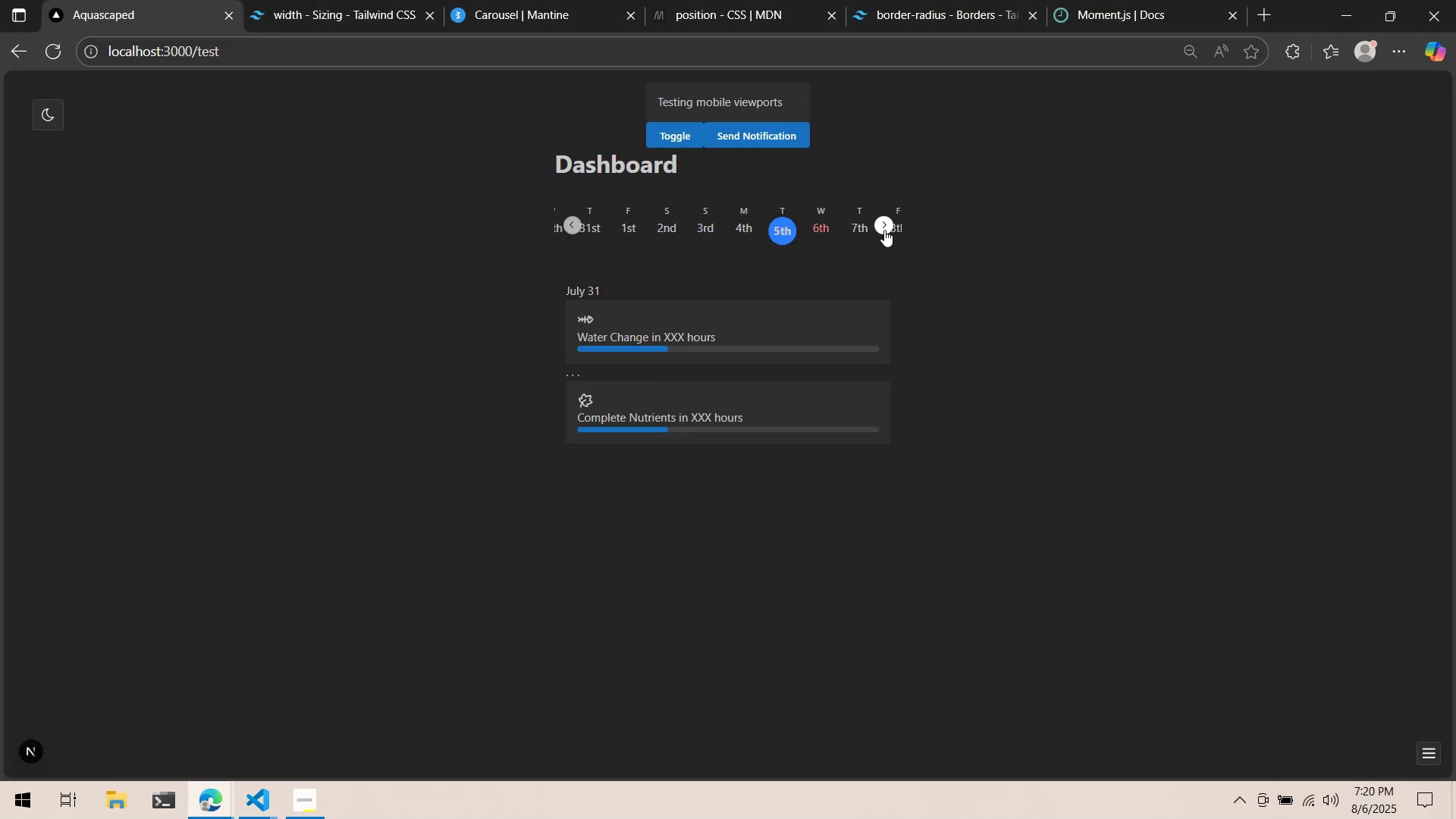 
triple_click([884, 230])
 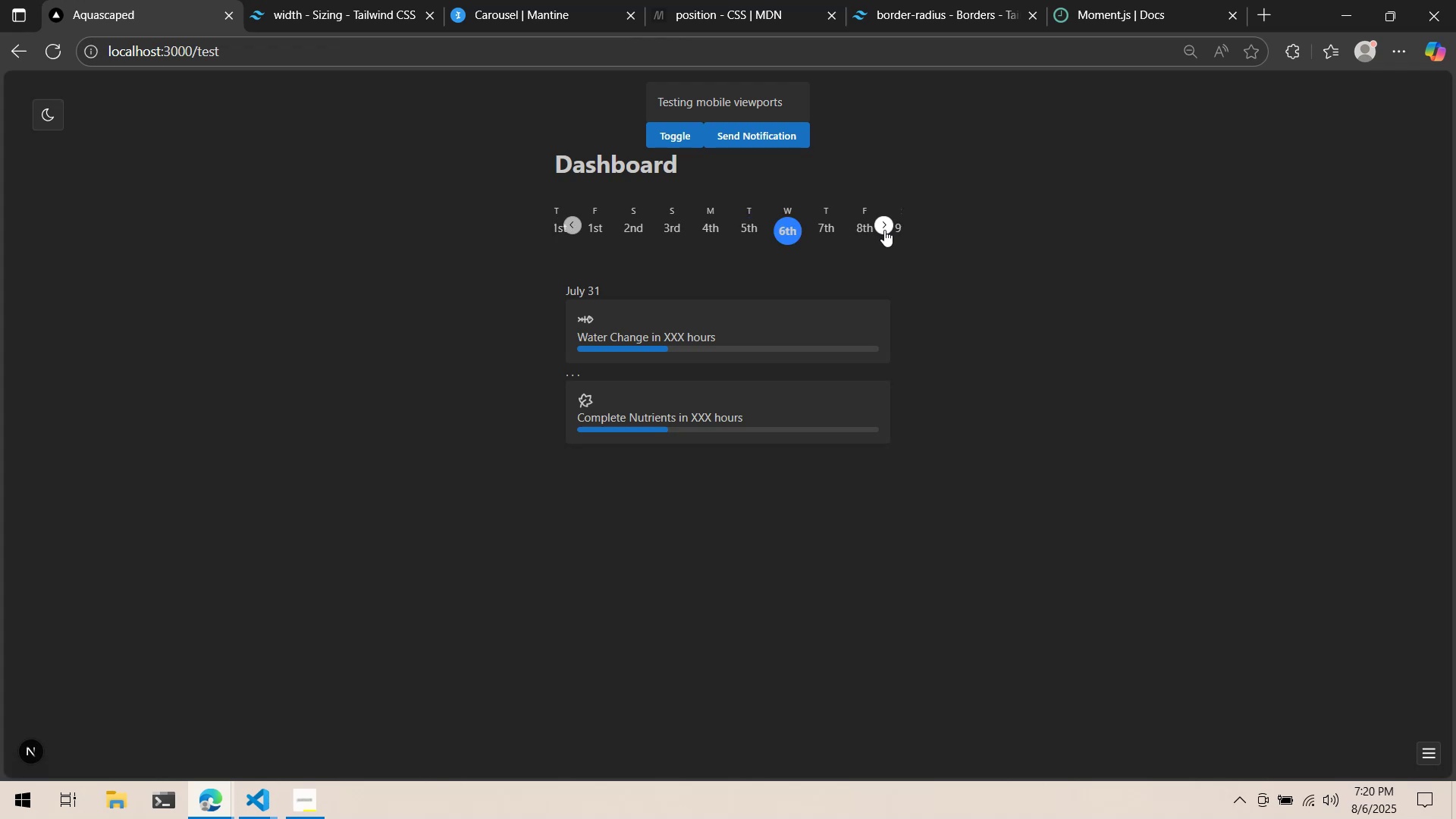 
triple_click([884, 230])
 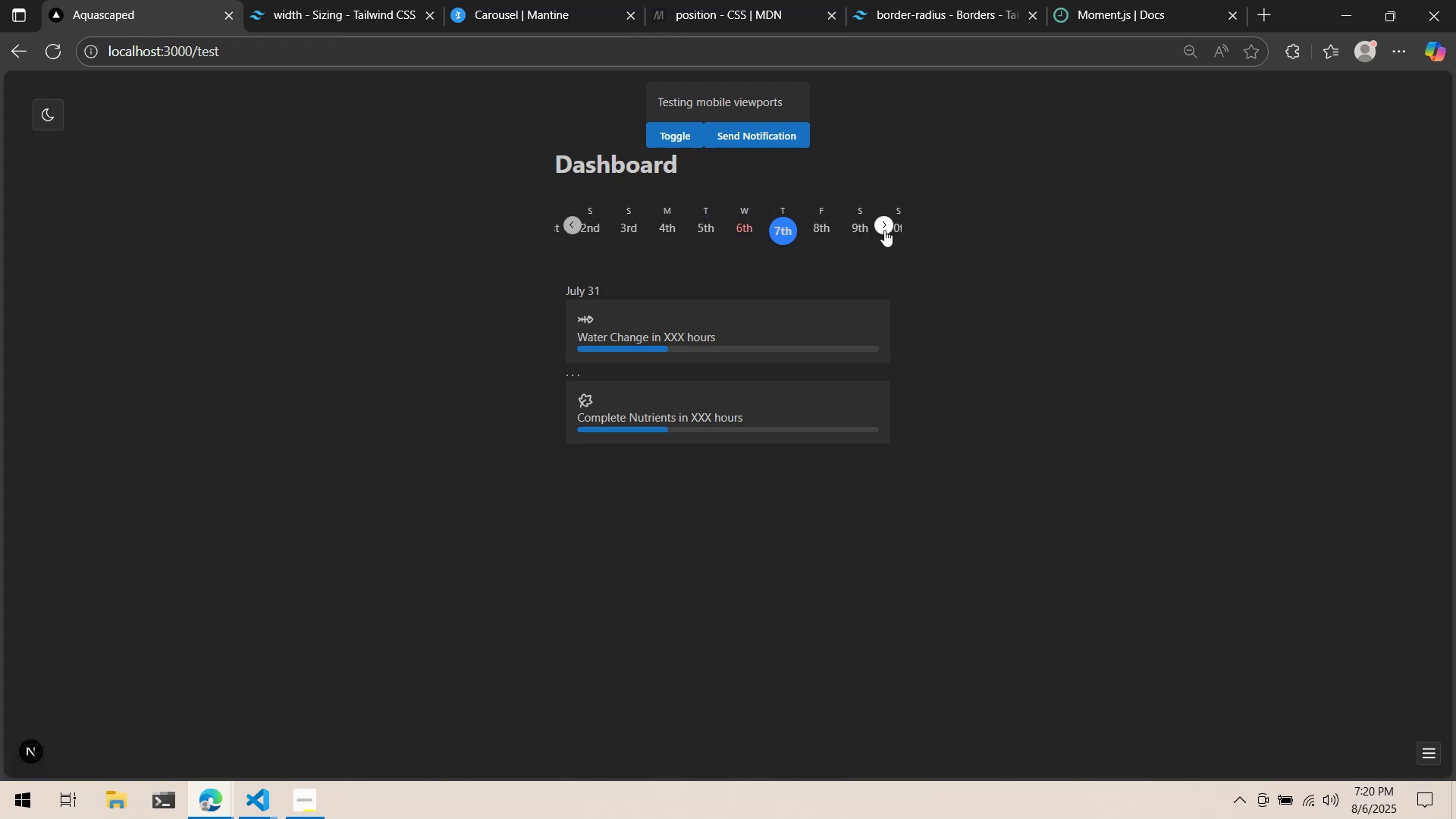 
triple_click([884, 230])
 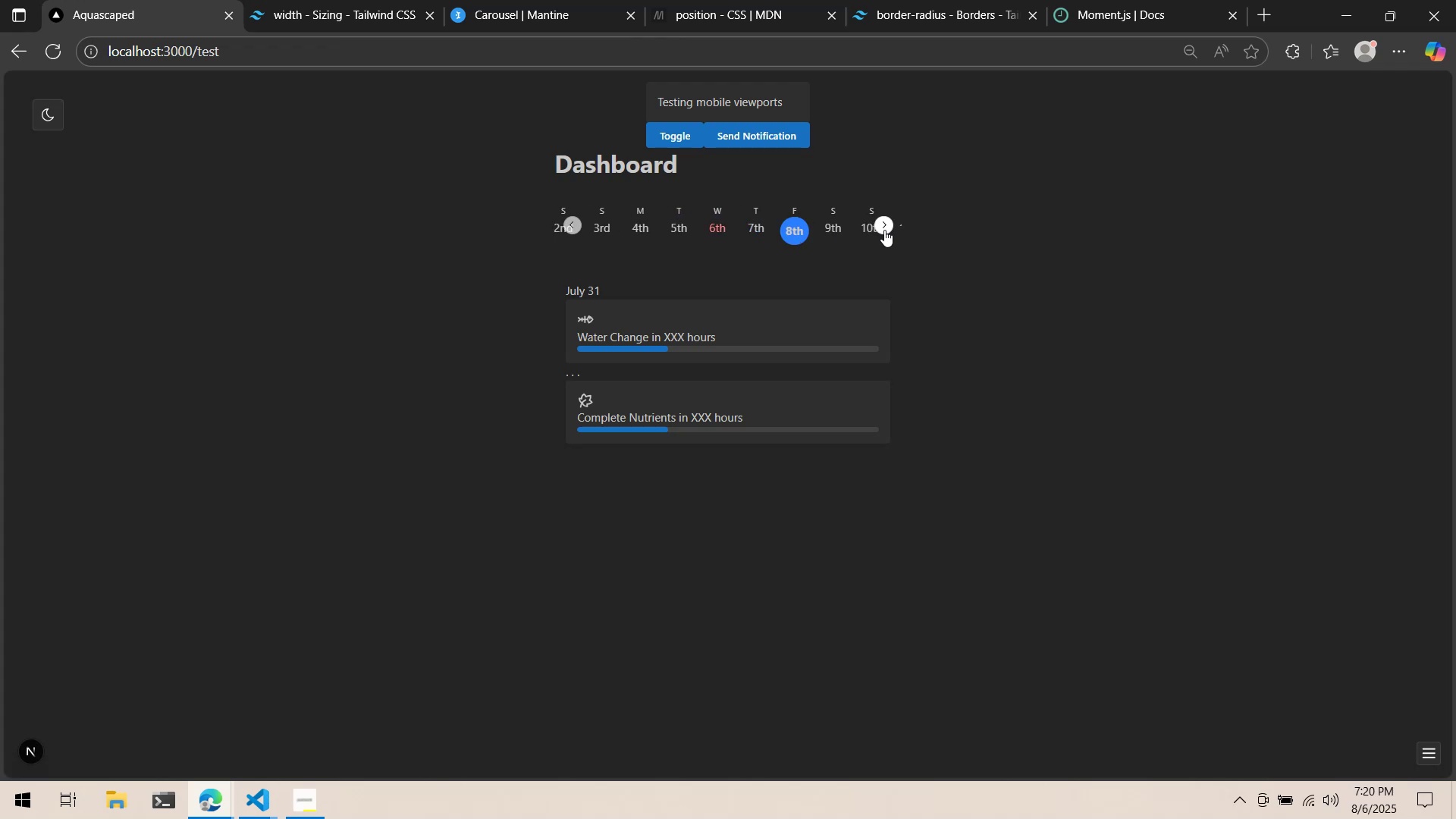 
triple_click([884, 230])
 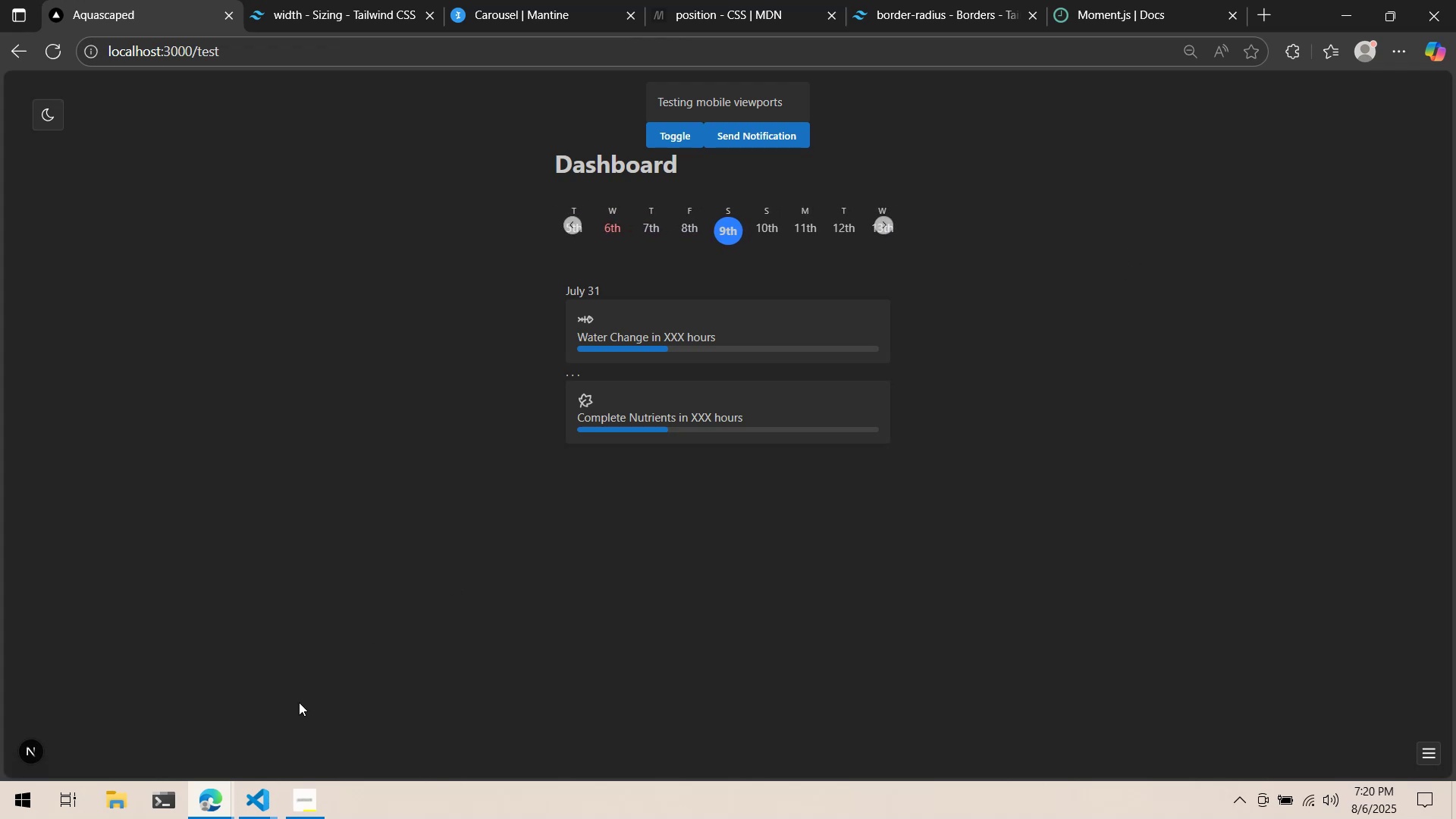 